 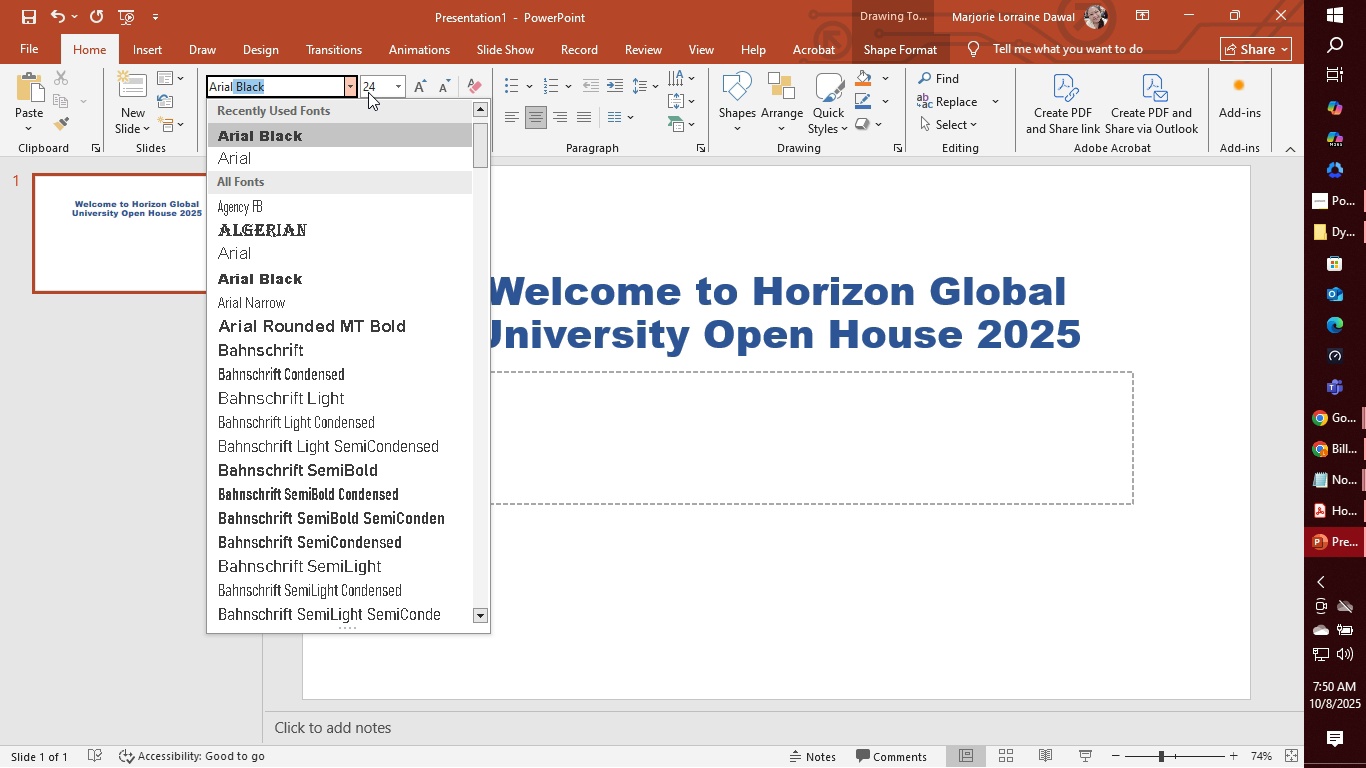 
key(ArrowRight)
 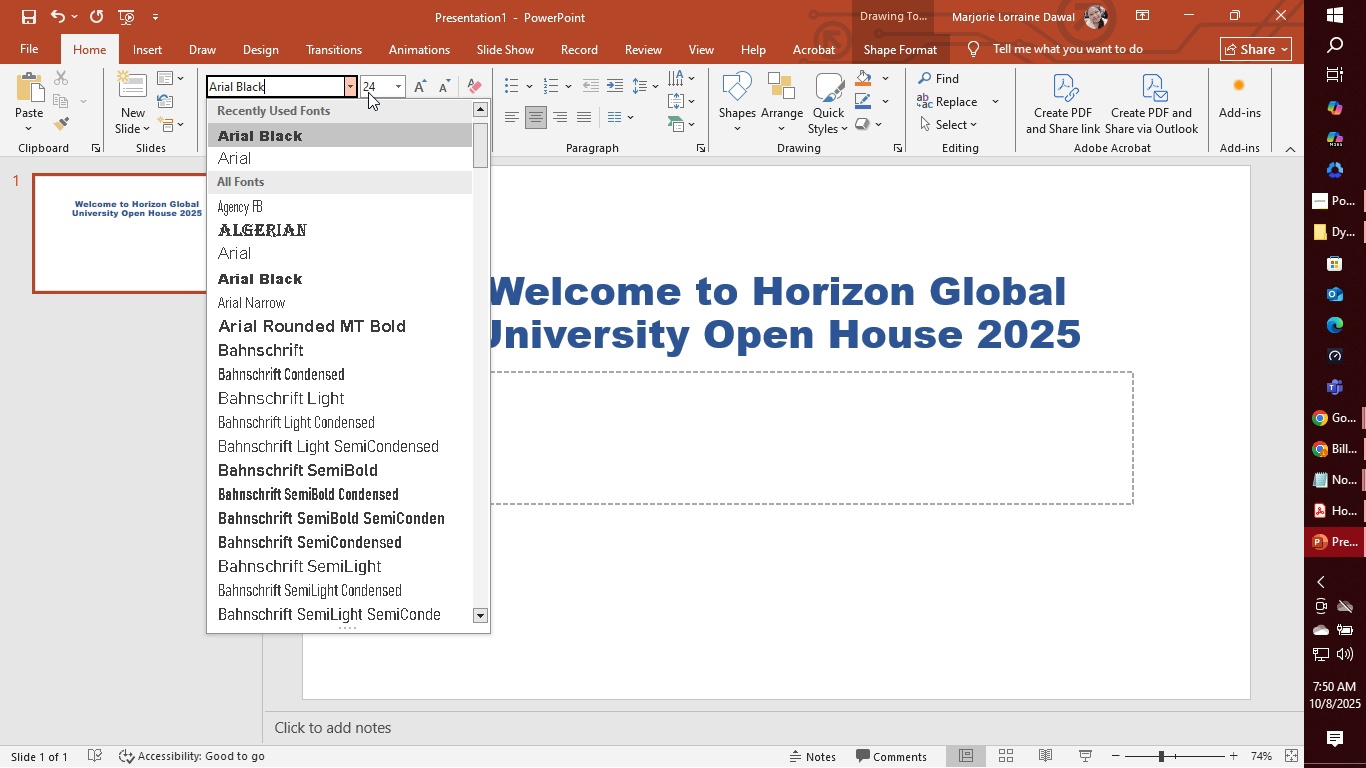 
key(Backspace)
 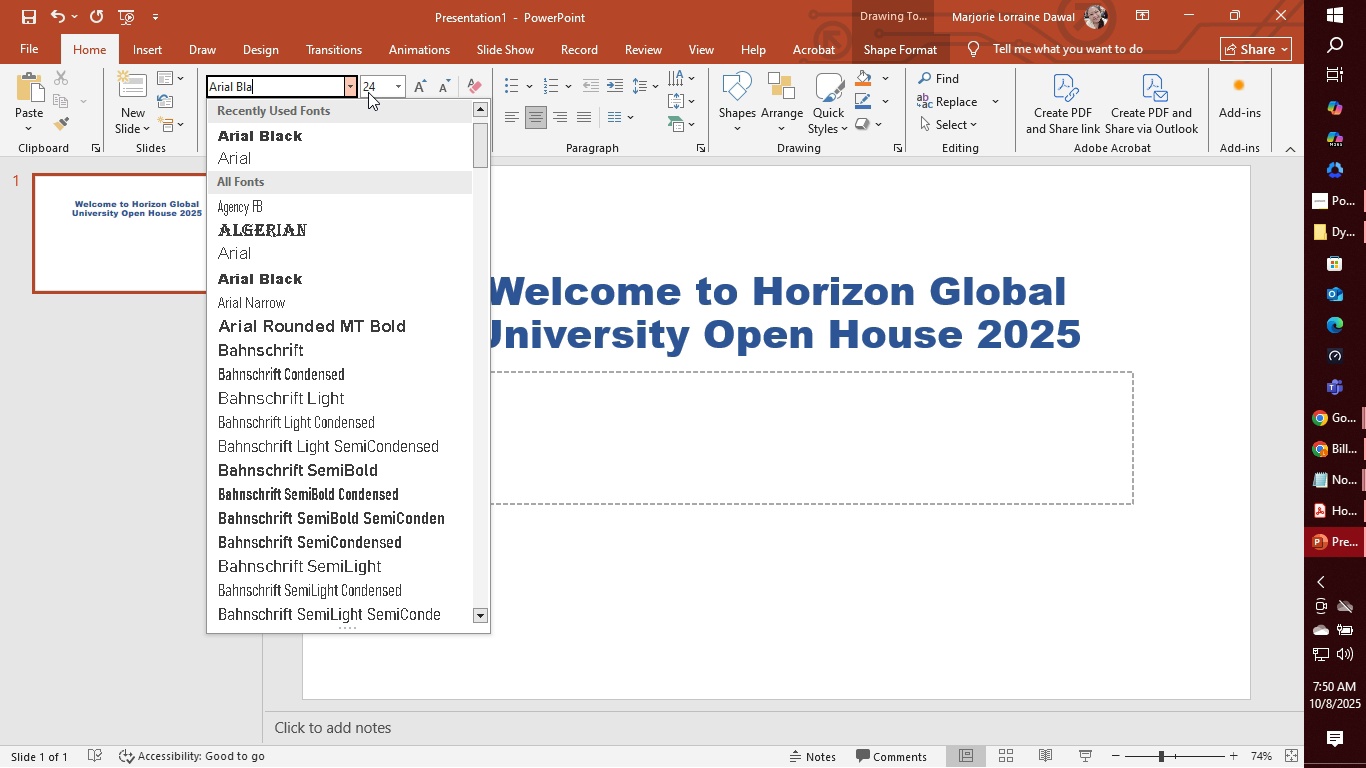 
key(Backspace)
 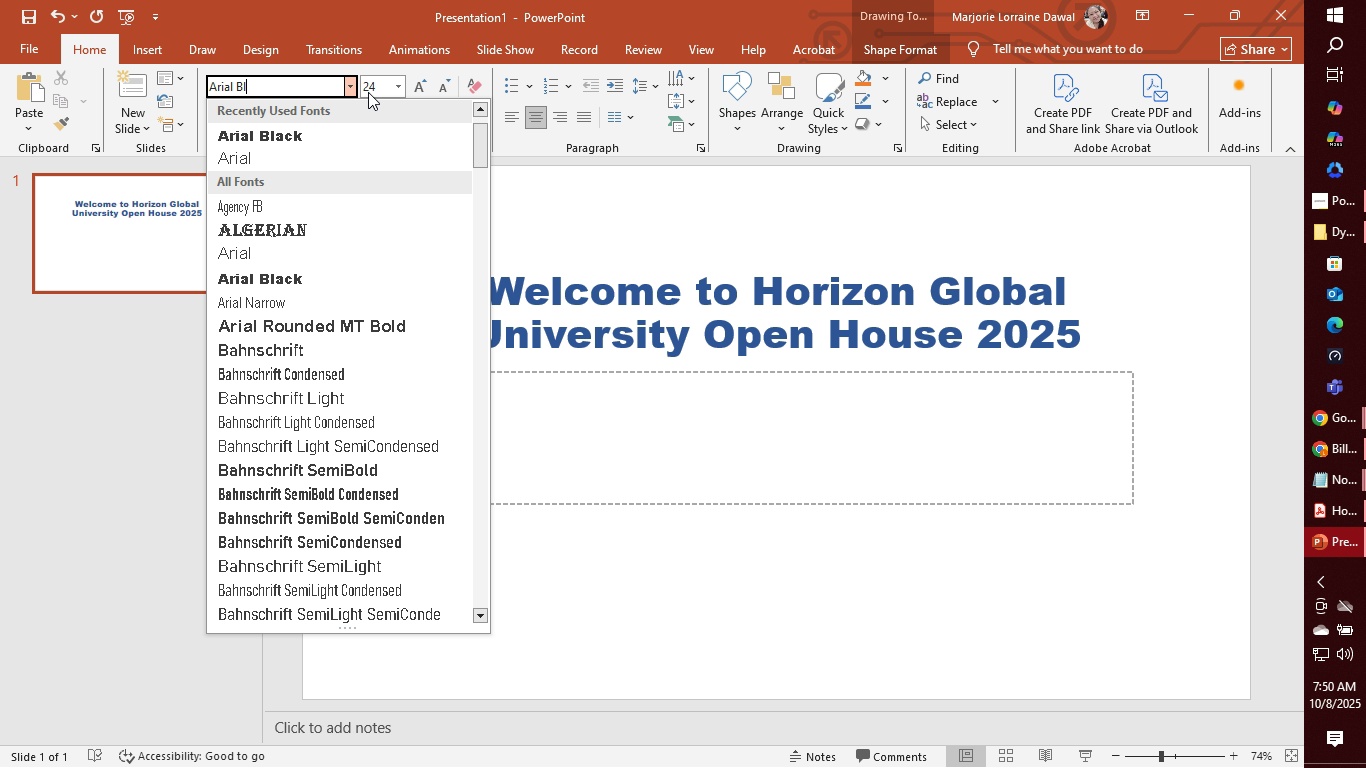 
key(Backspace)
 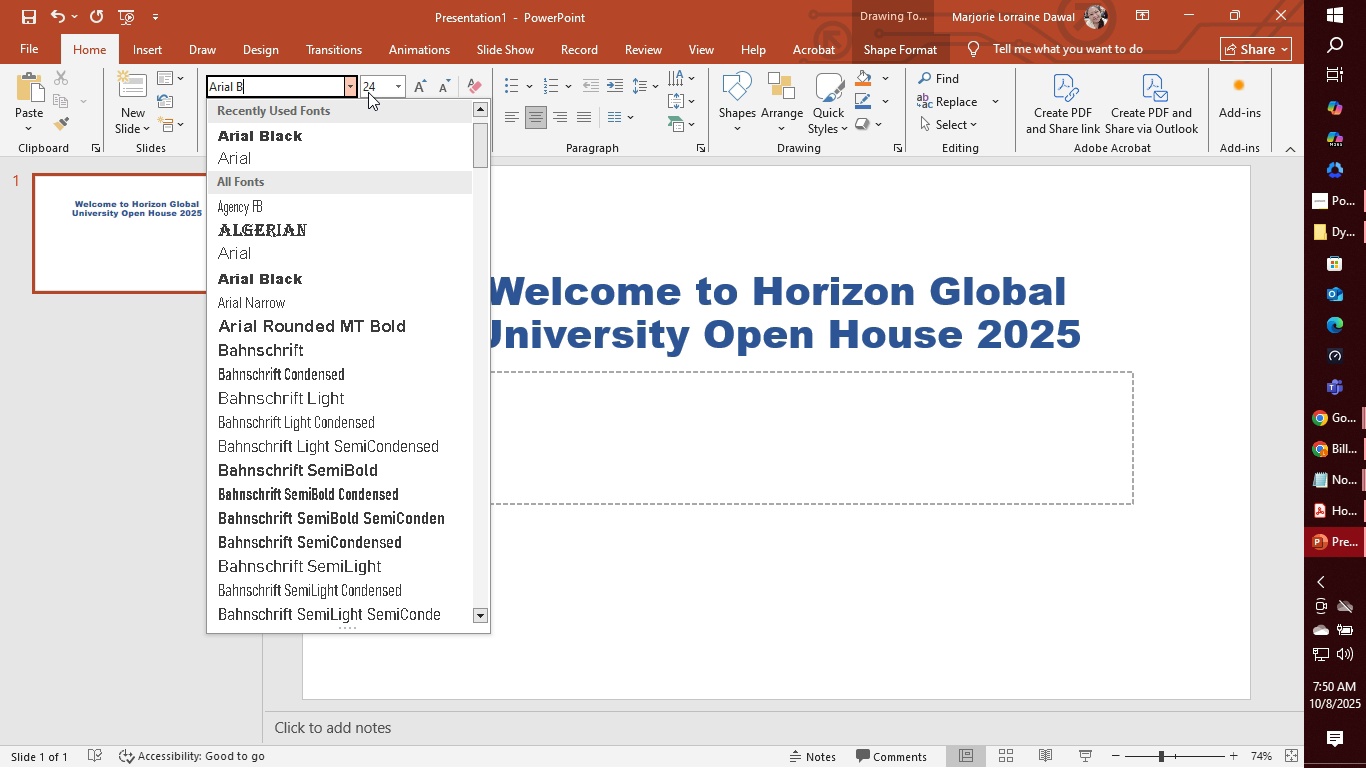 
key(Backspace)
 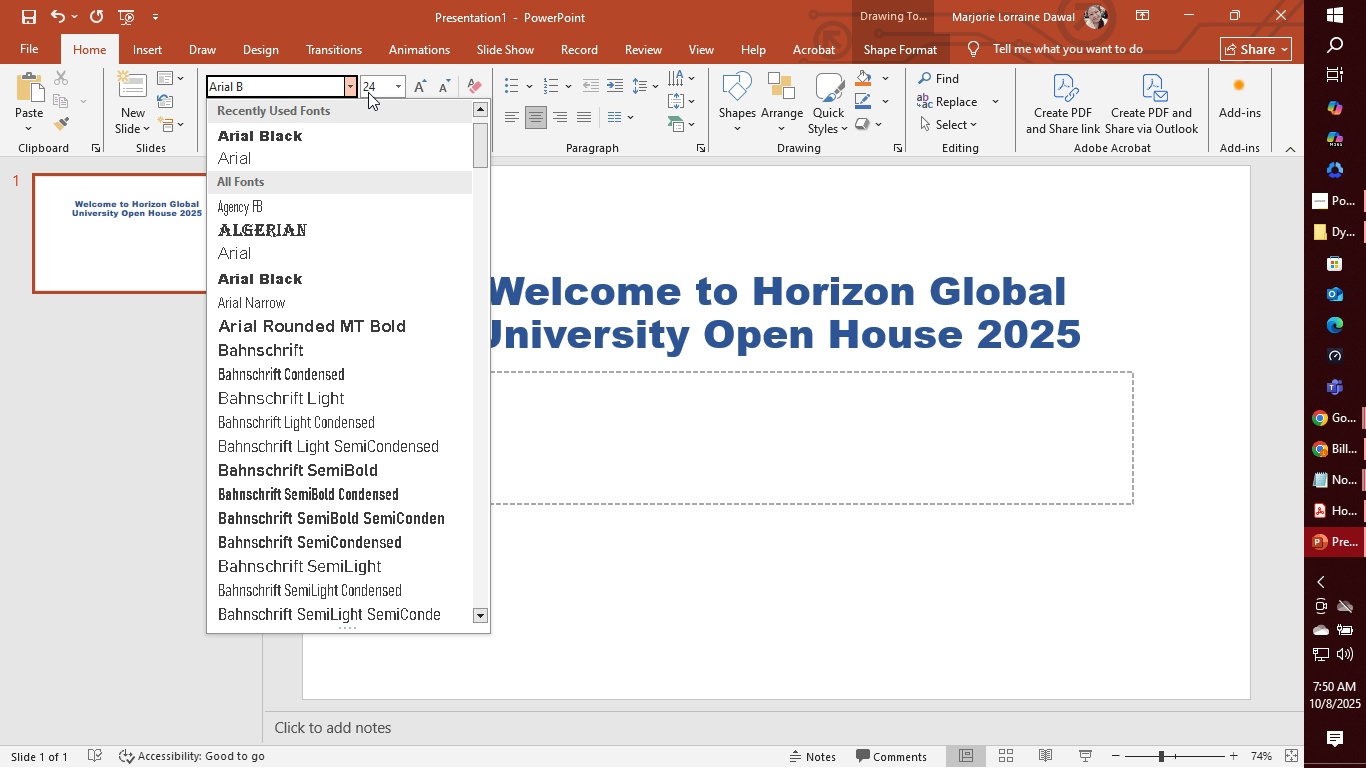 
key(Backspace)
 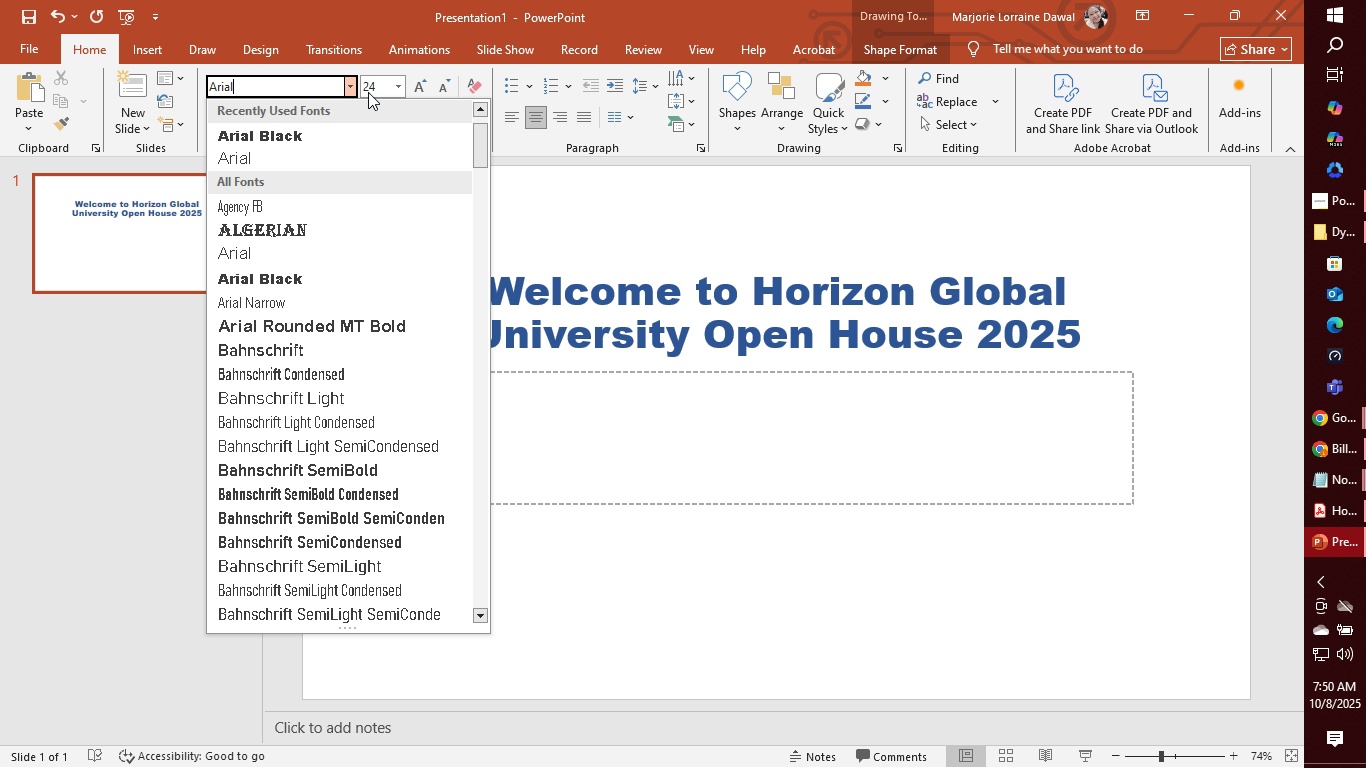 
key(Backspace)
 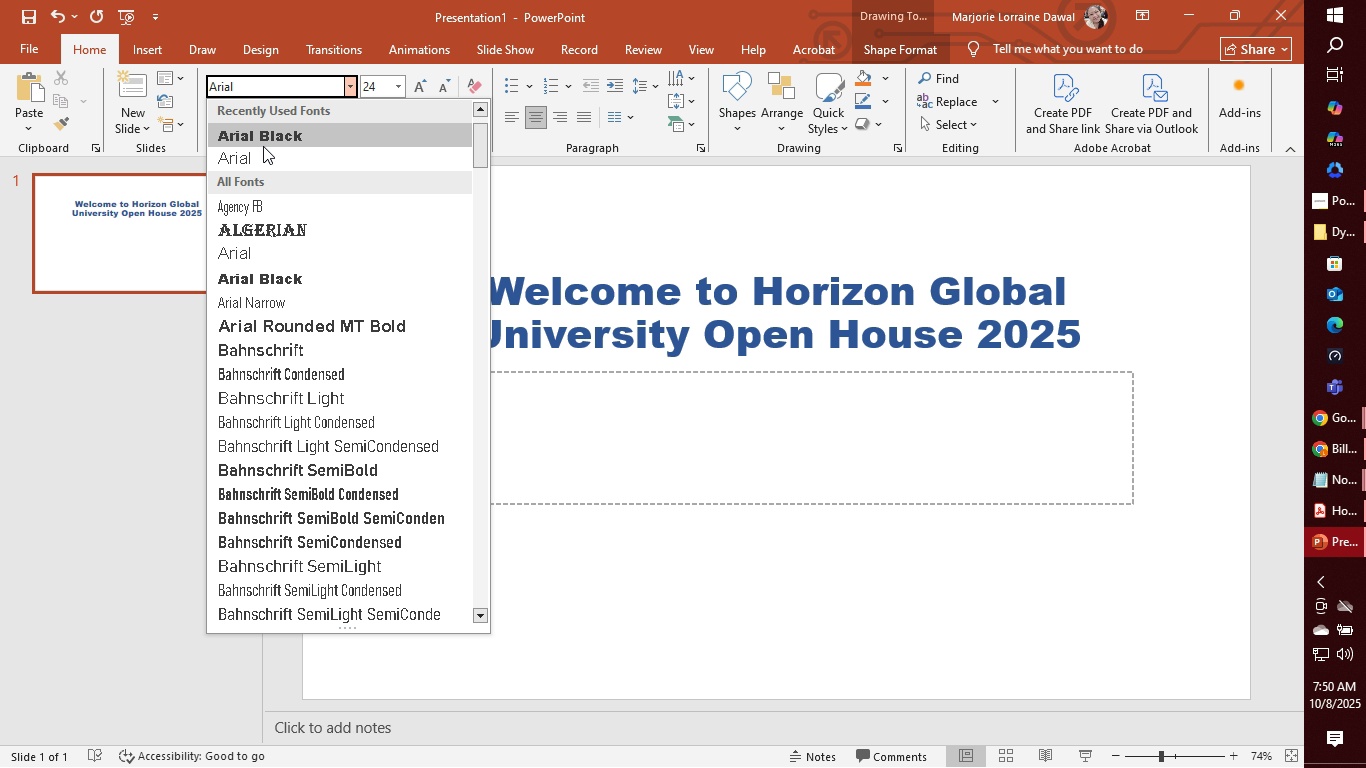 
left_click([269, 155])